 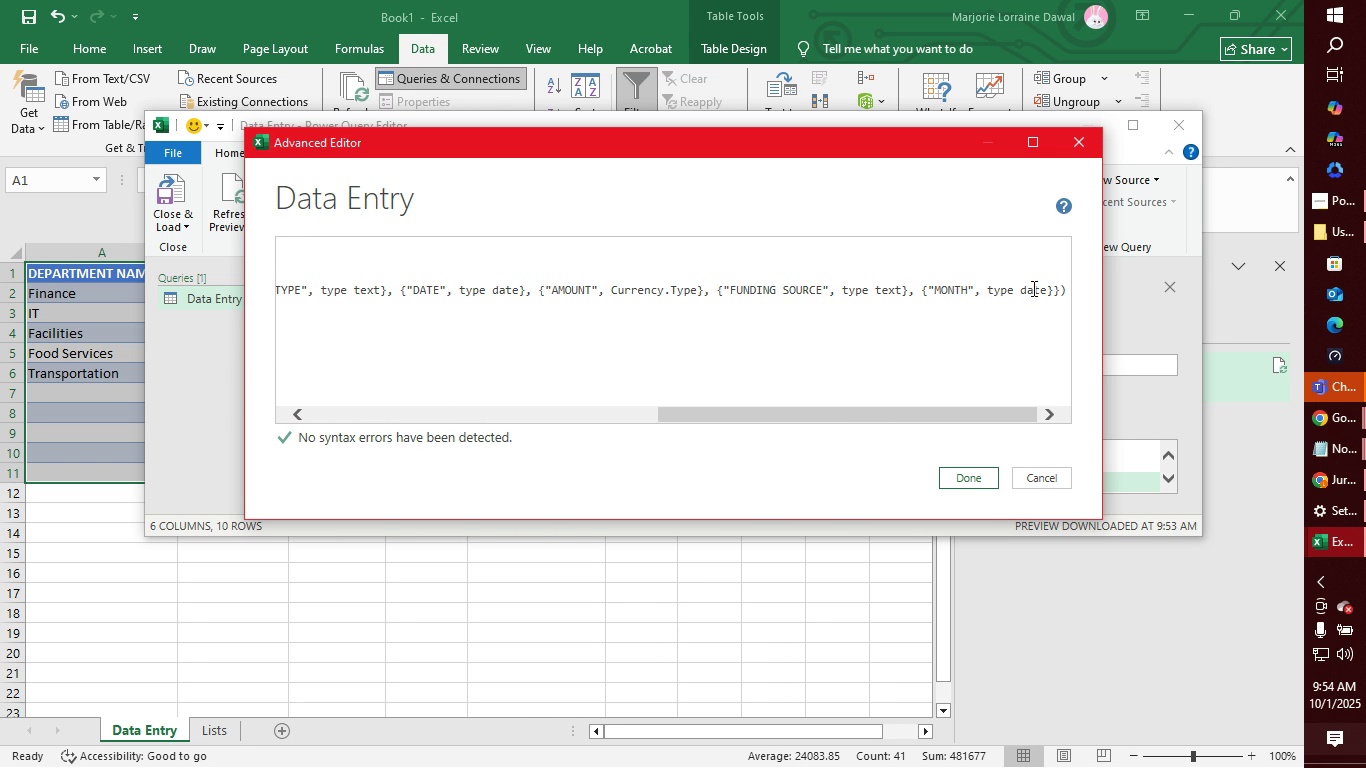 
double_click([1032, 288])
 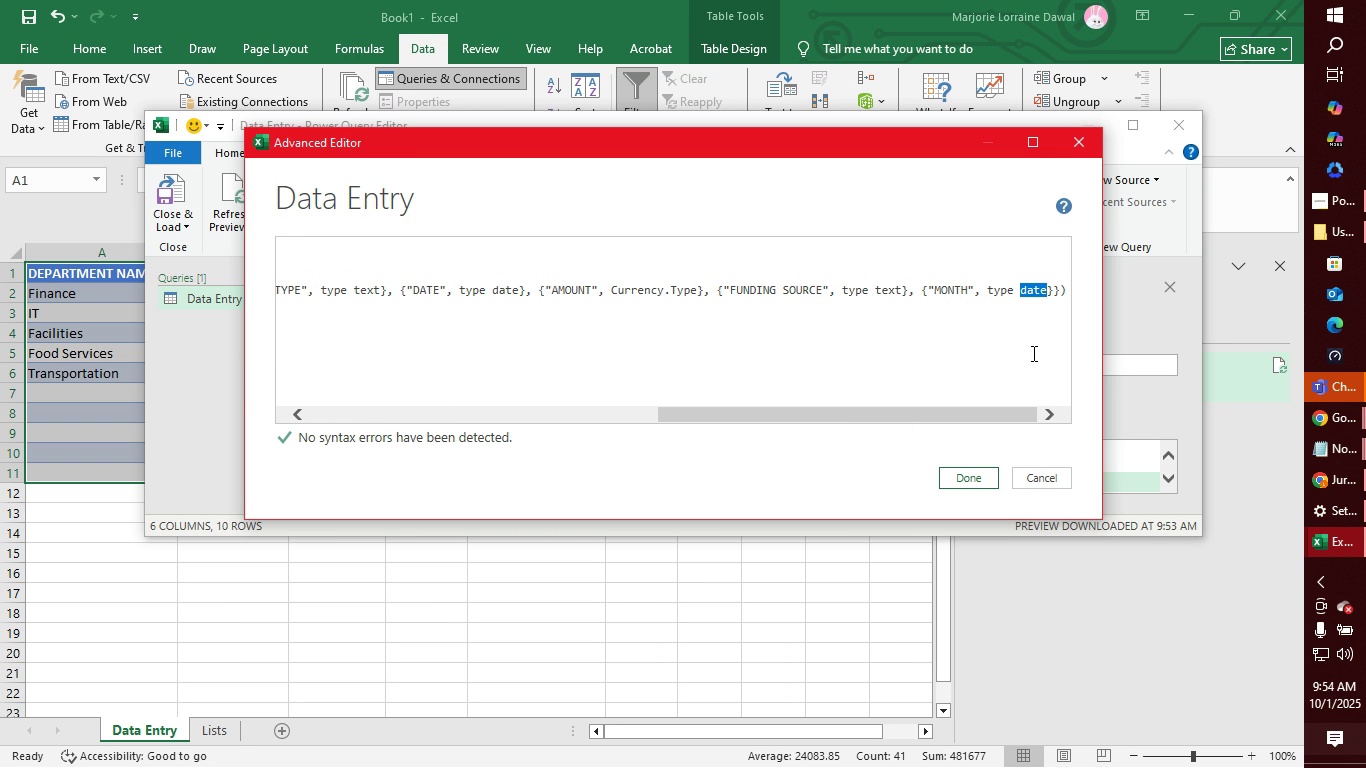 
wait(7.71)
 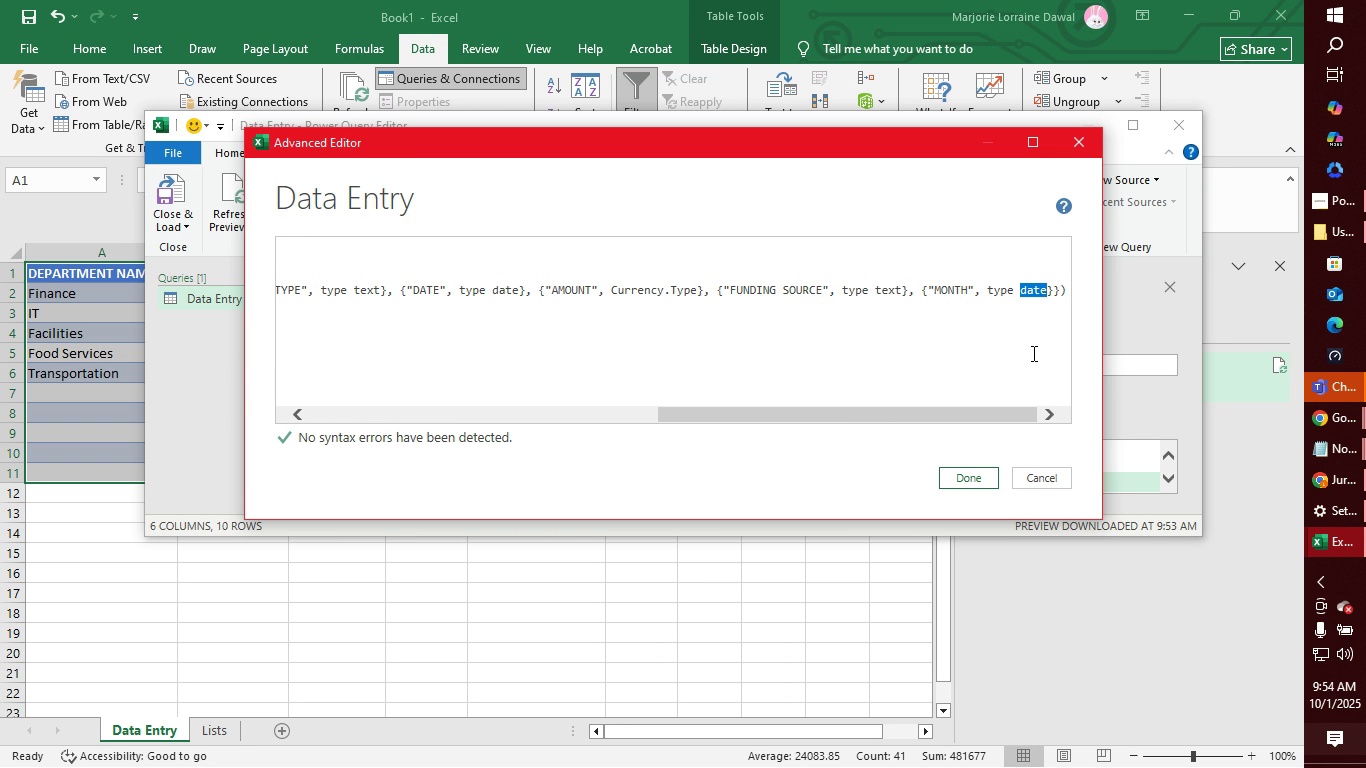 
mouse_move([1020, 329])
 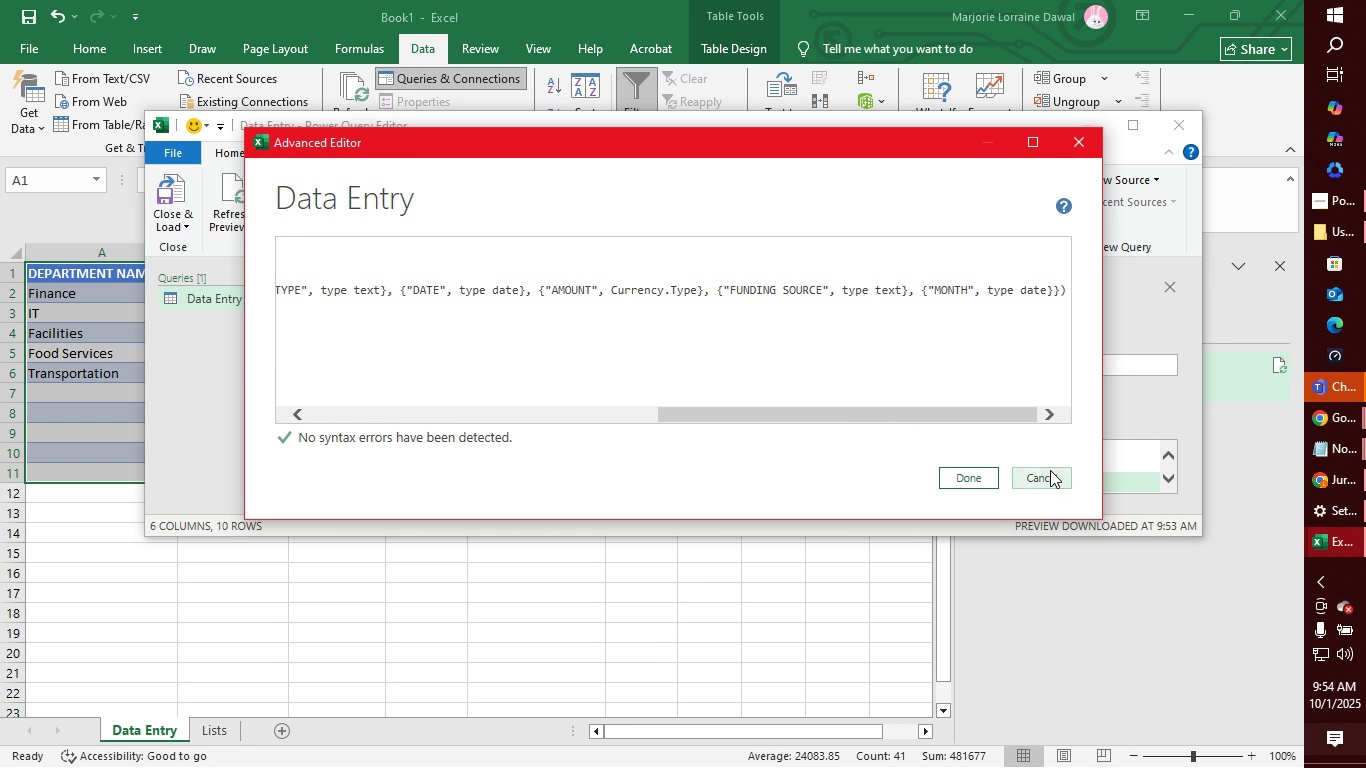 
left_click([1050, 470])
 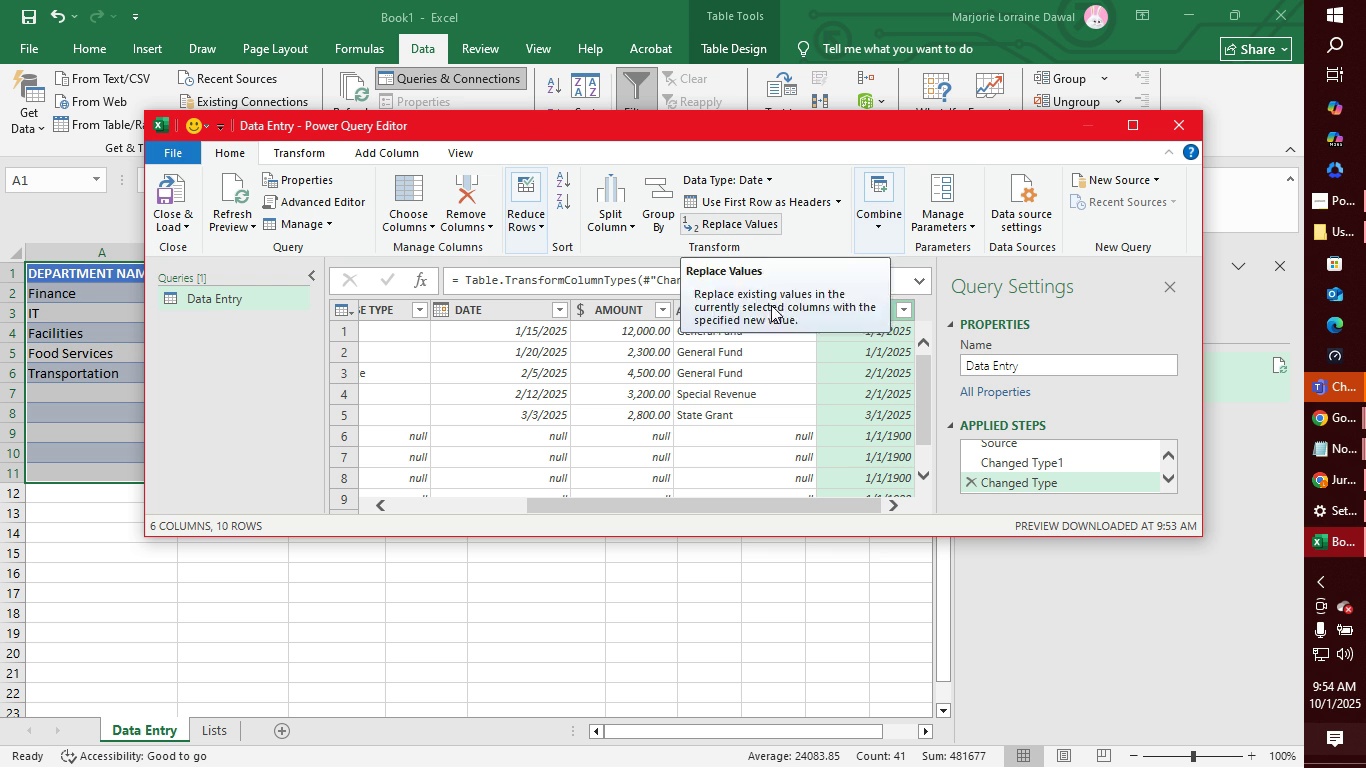 
wait(5.11)
 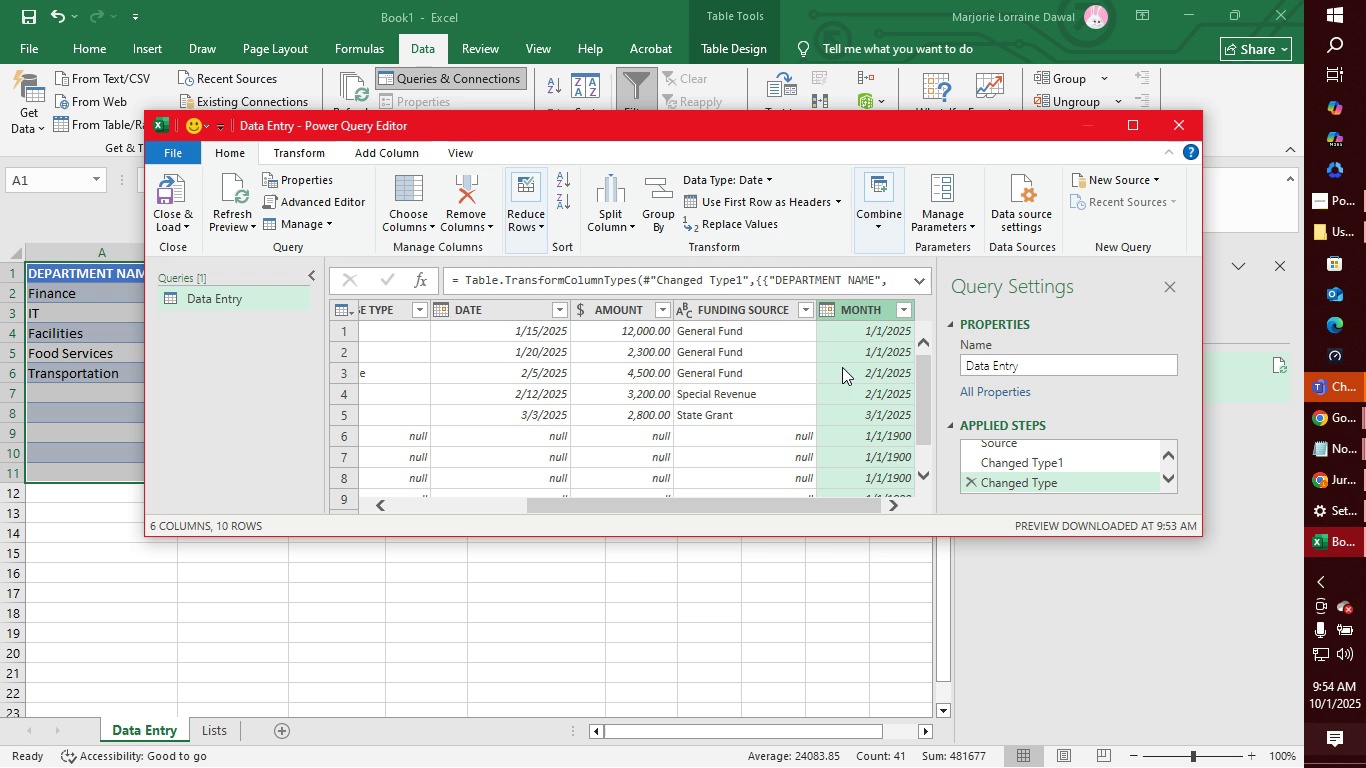 
left_click([892, 326])
 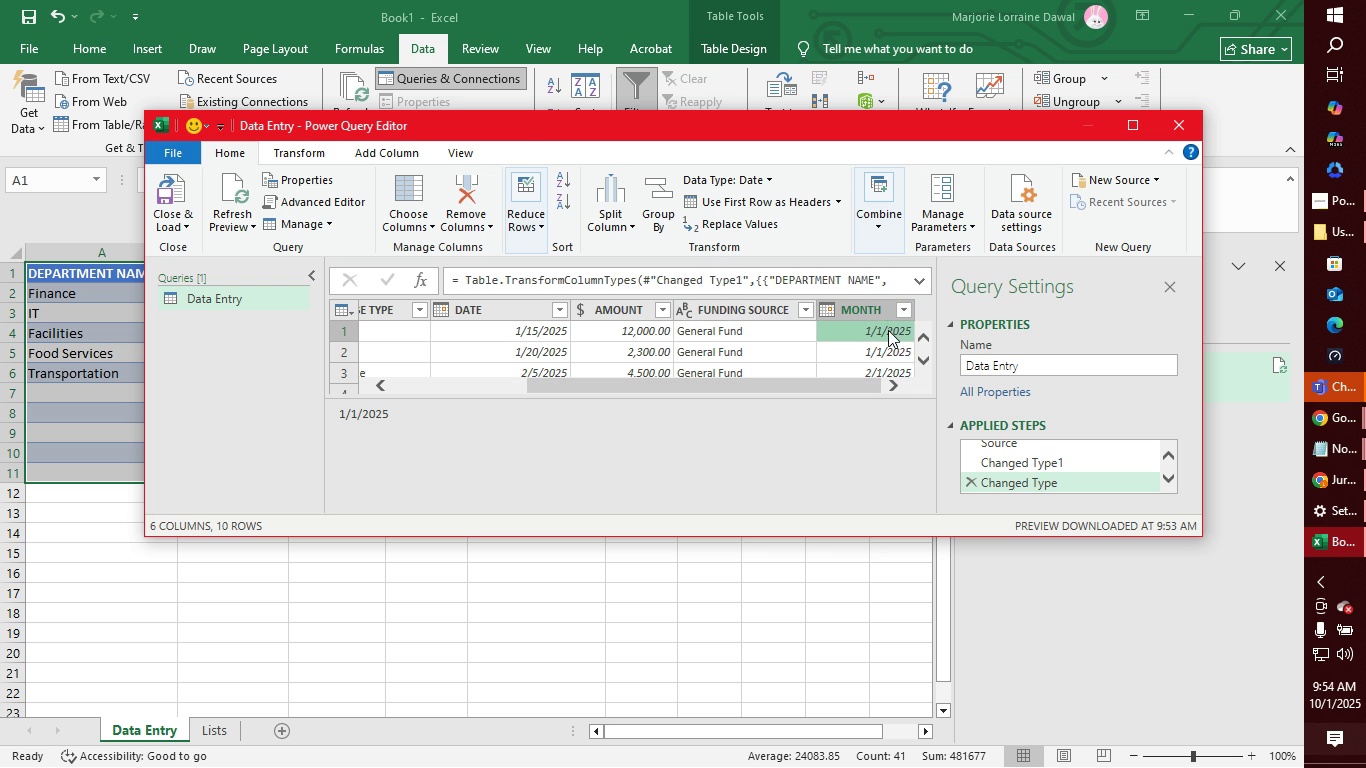 
right_click([887, 330])
 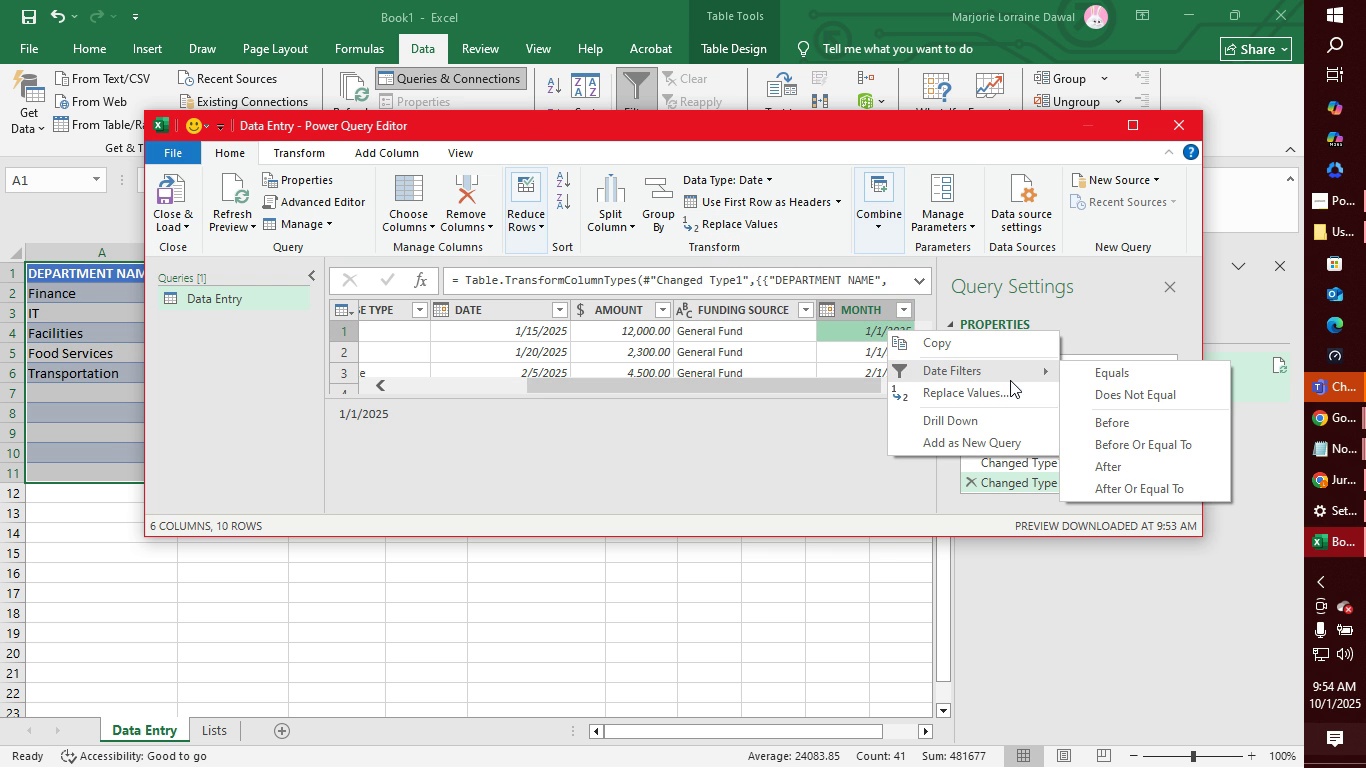 
wait(9.43)
 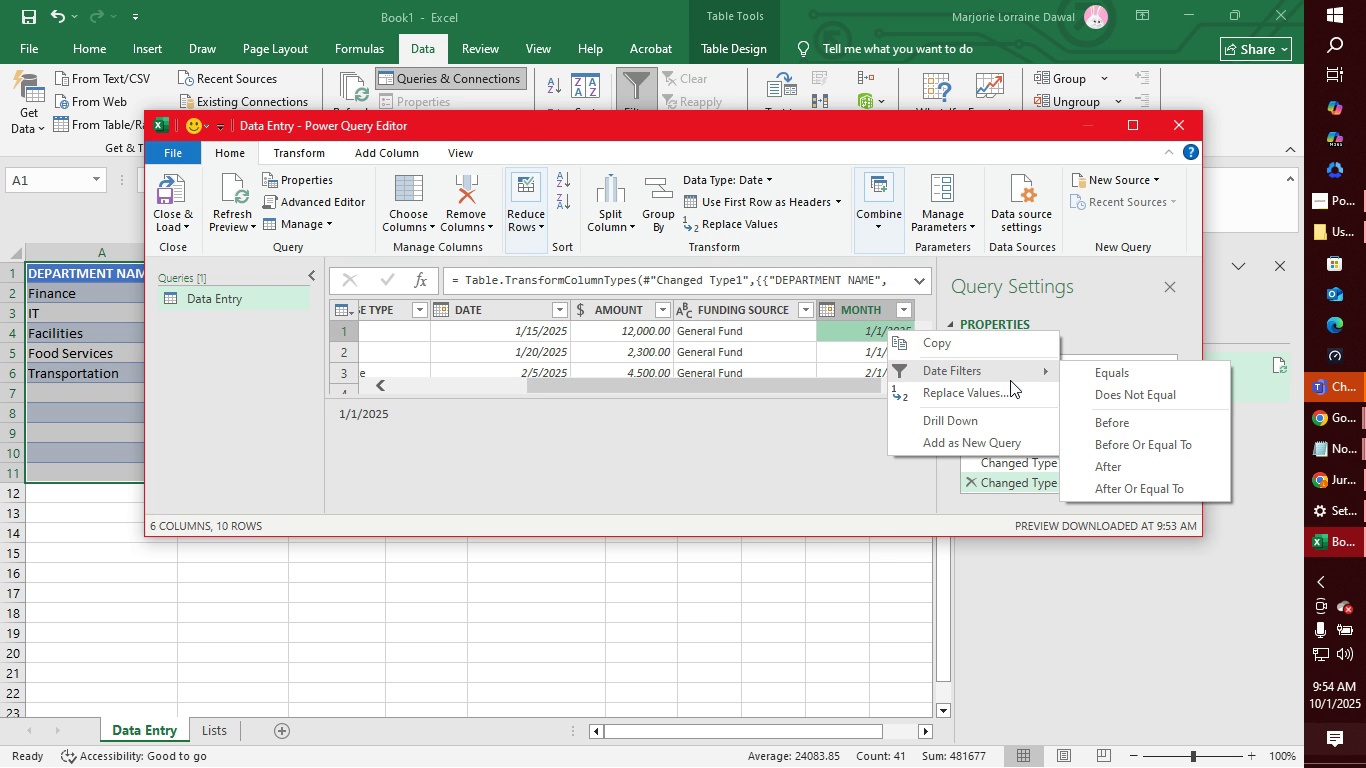 
left_click([950, 391])
 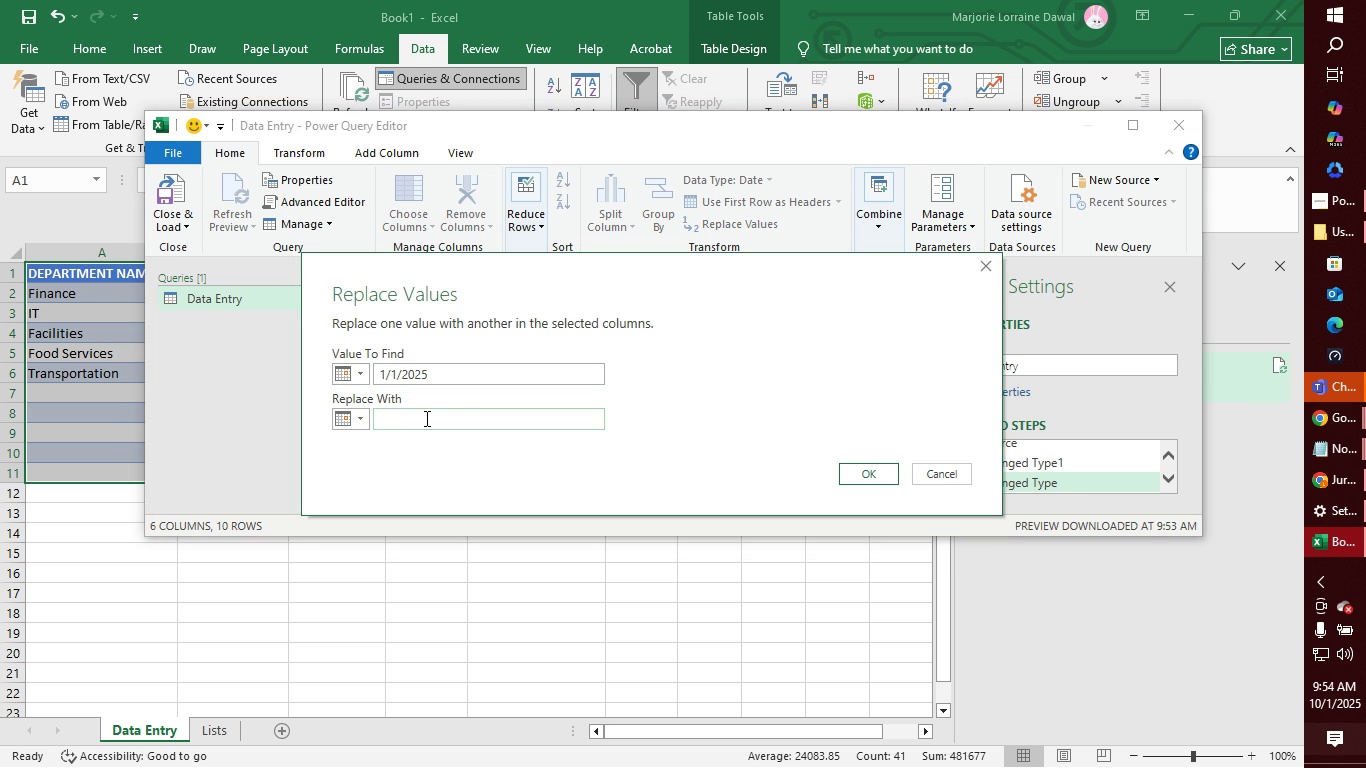 
wait(6.38)
 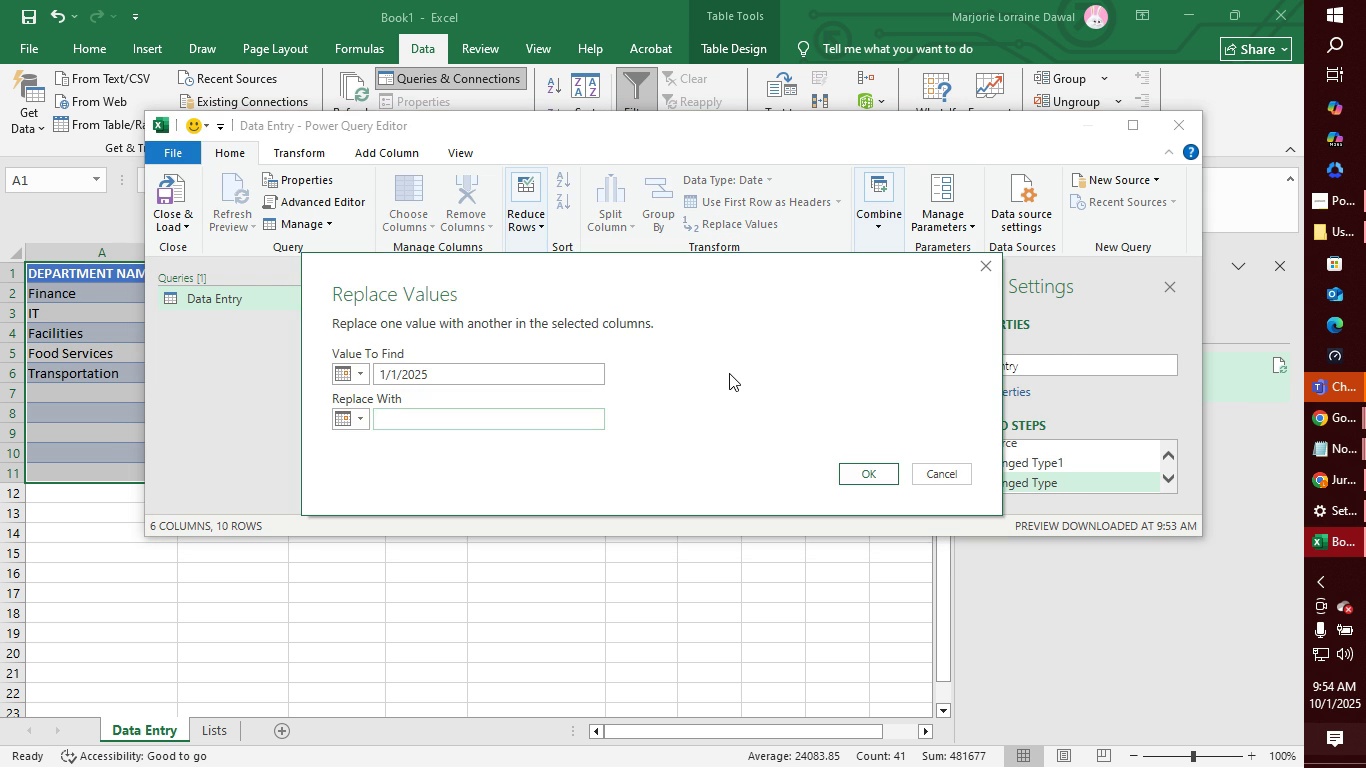 
left_click([357, 414])
 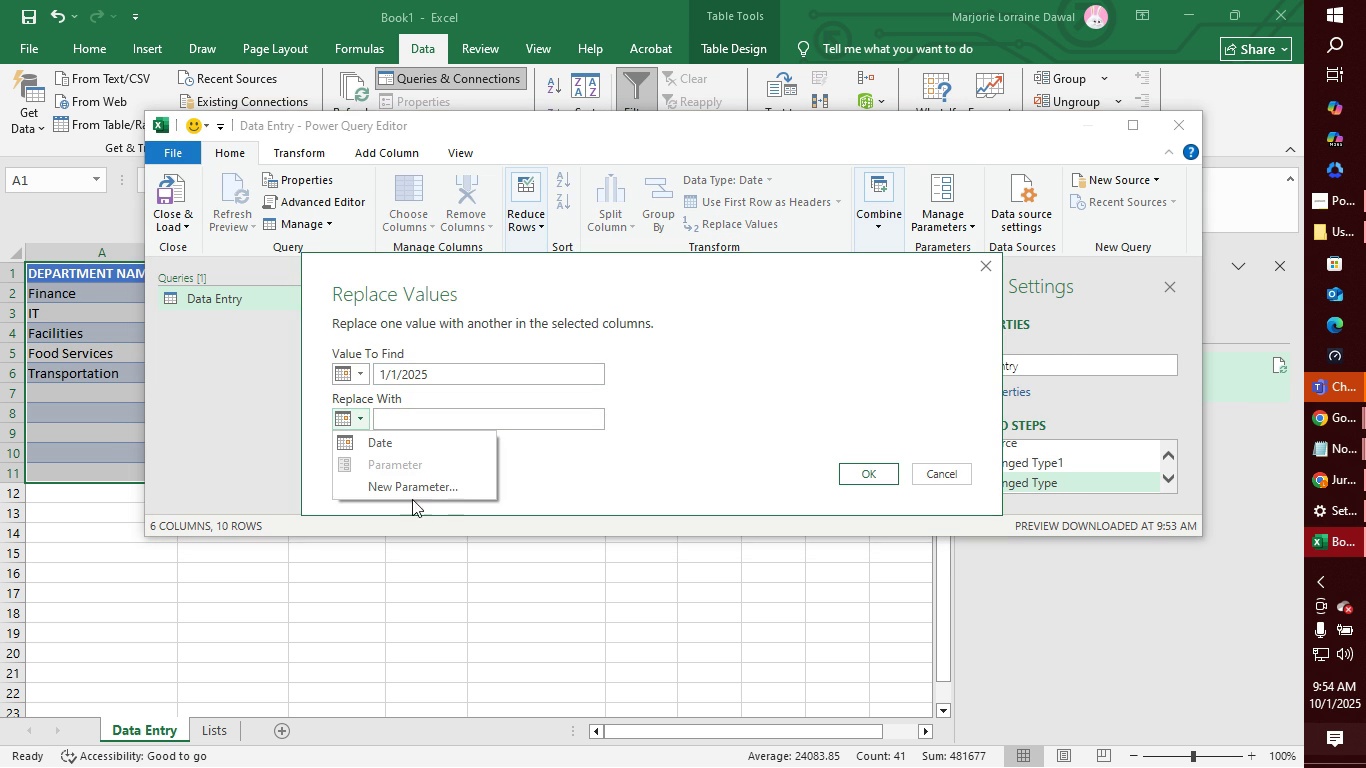 
left_click([413, 489])
 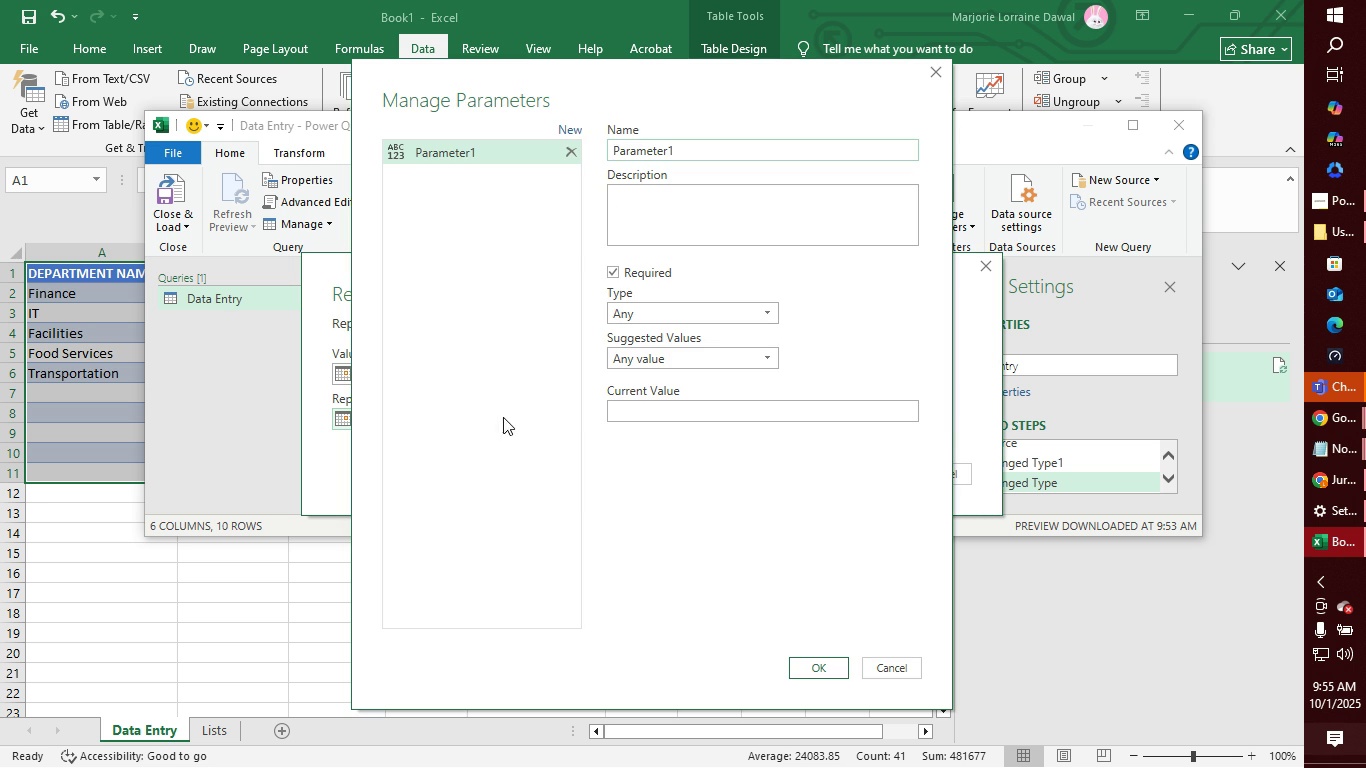 
wait(5.78)
 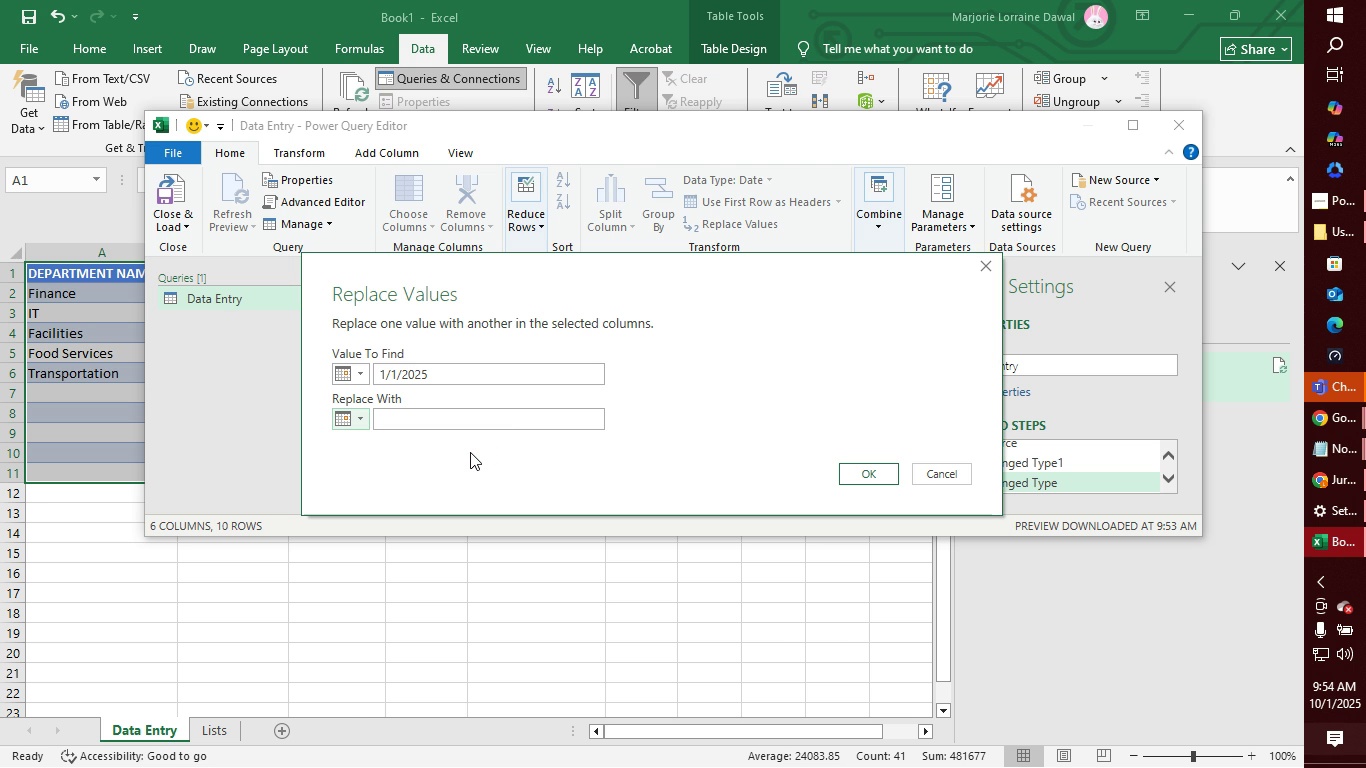 
left_click([756, 305])
 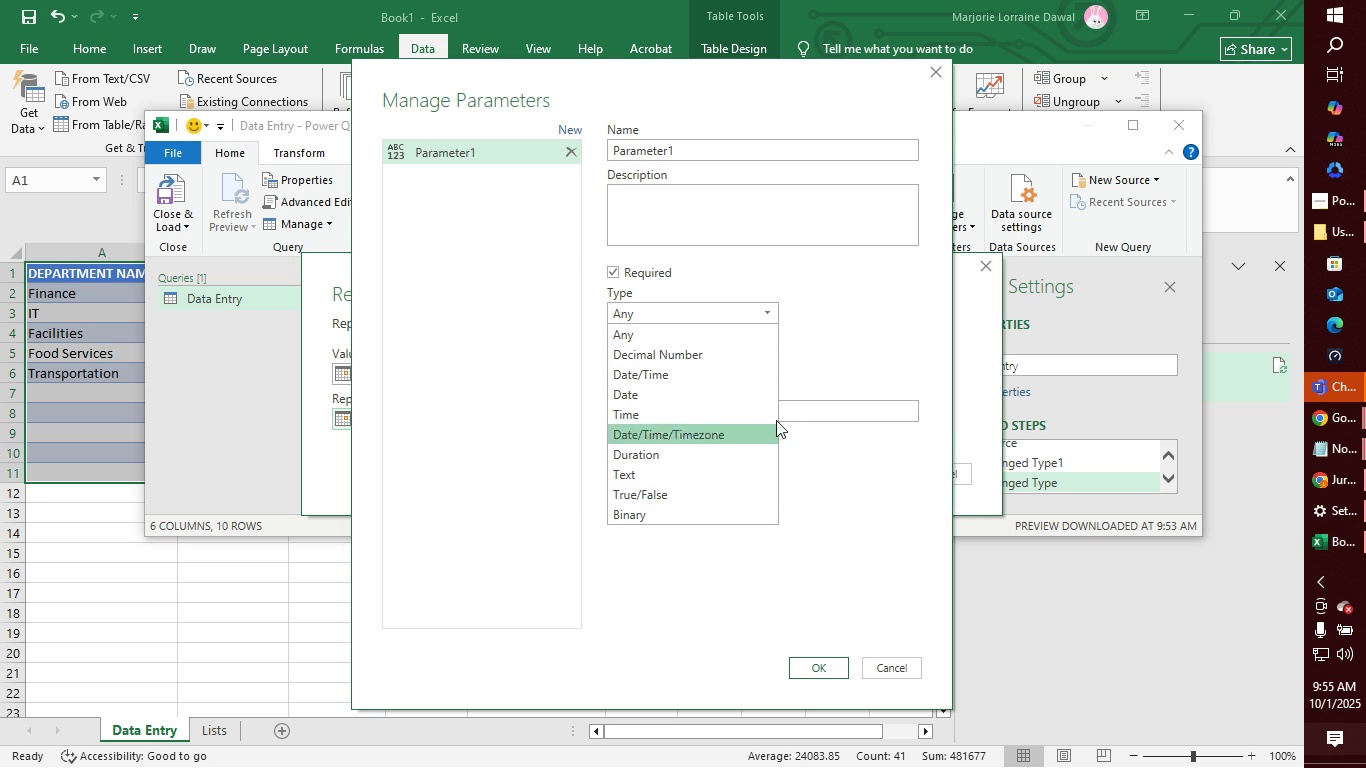 
left_click([803, 406])
 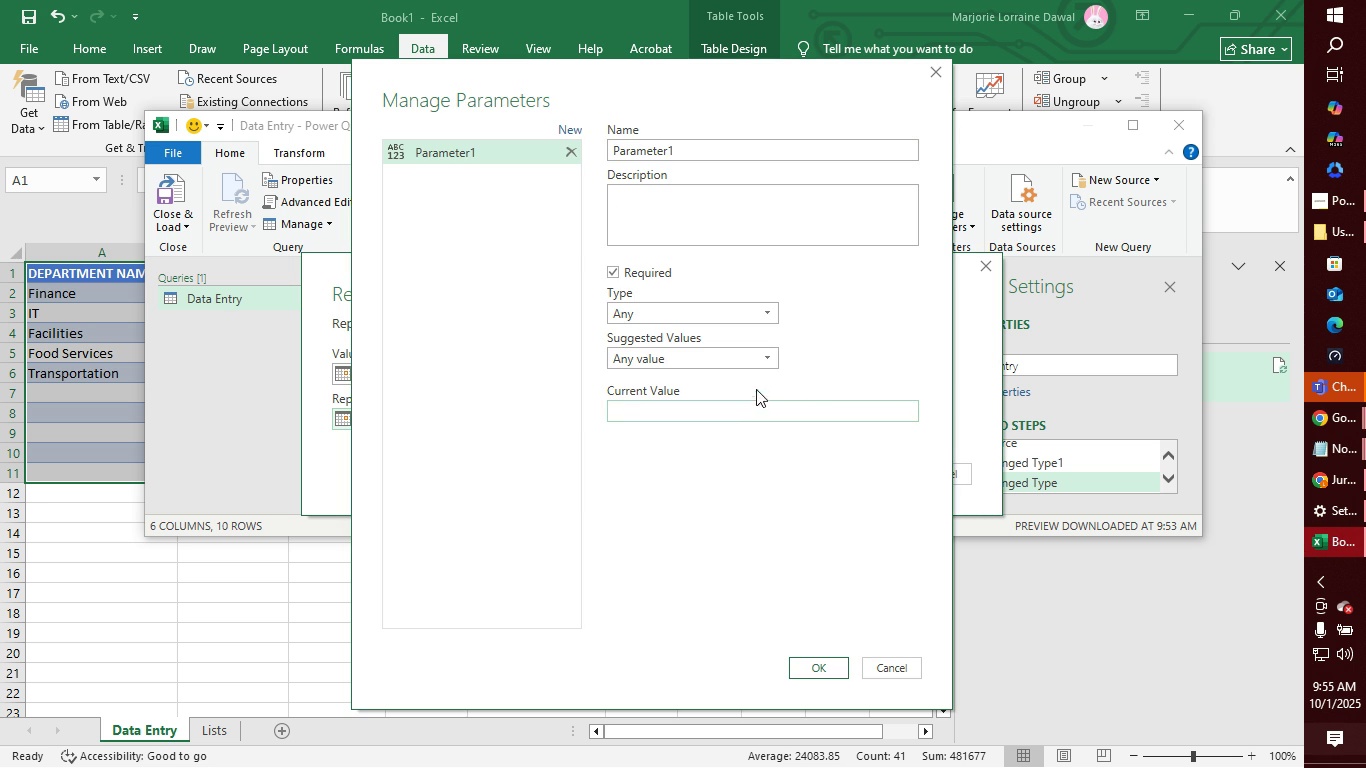 
left_click([769, 358])
 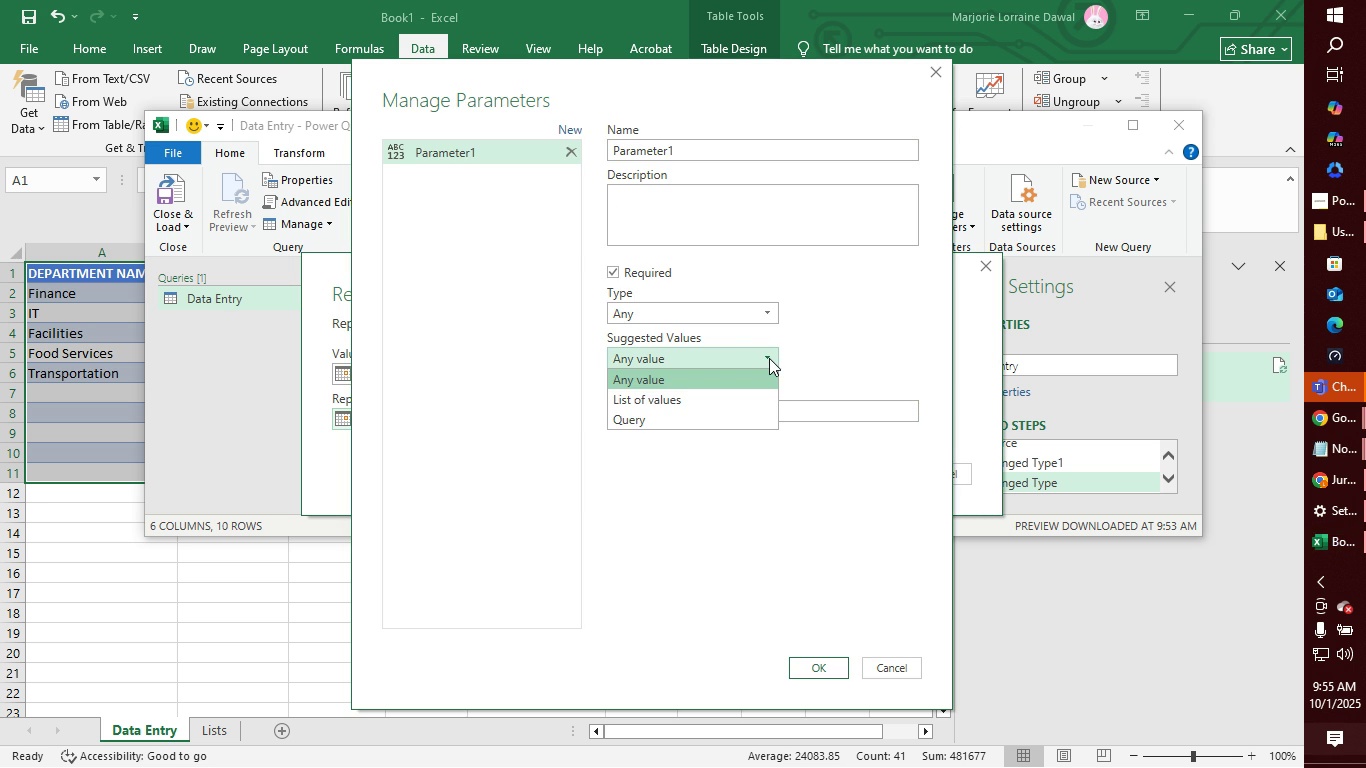 
left_click([769, 358])
 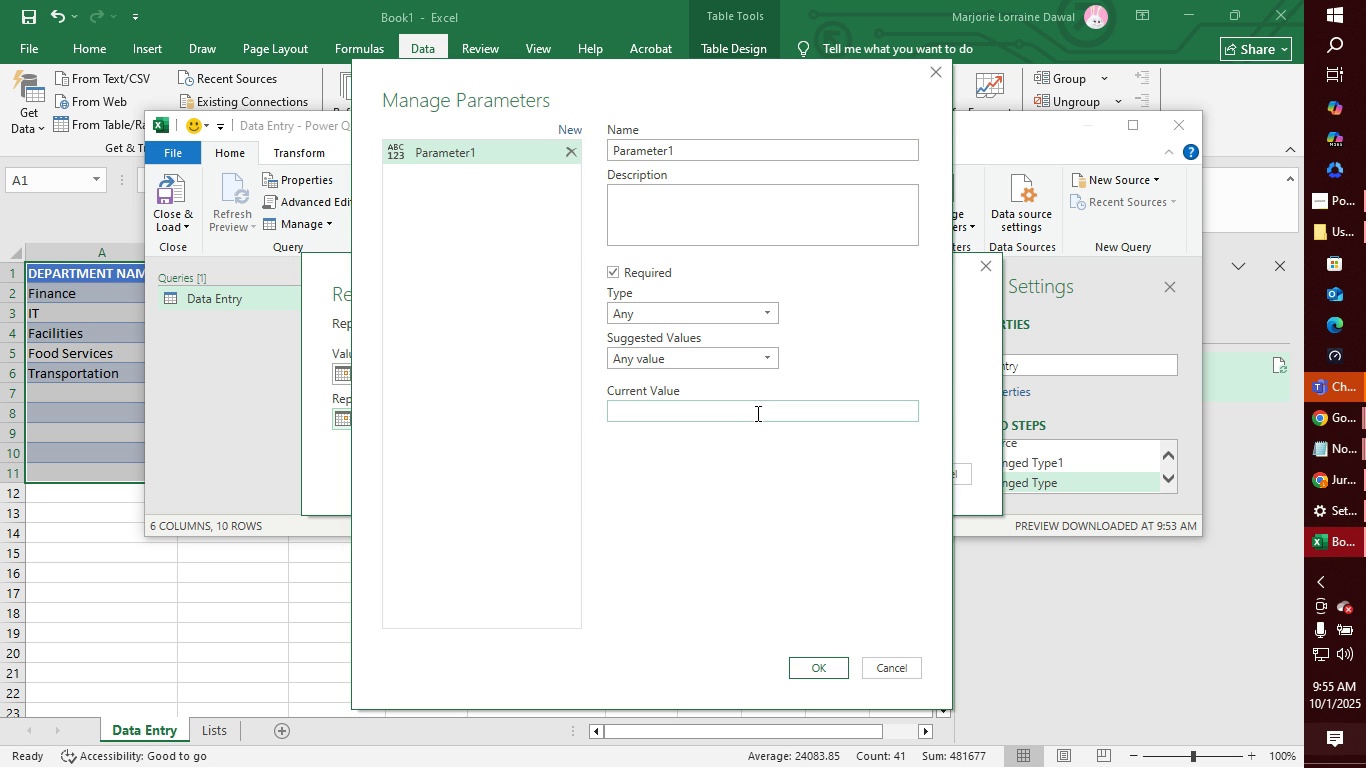 
left_click([756, 413])
 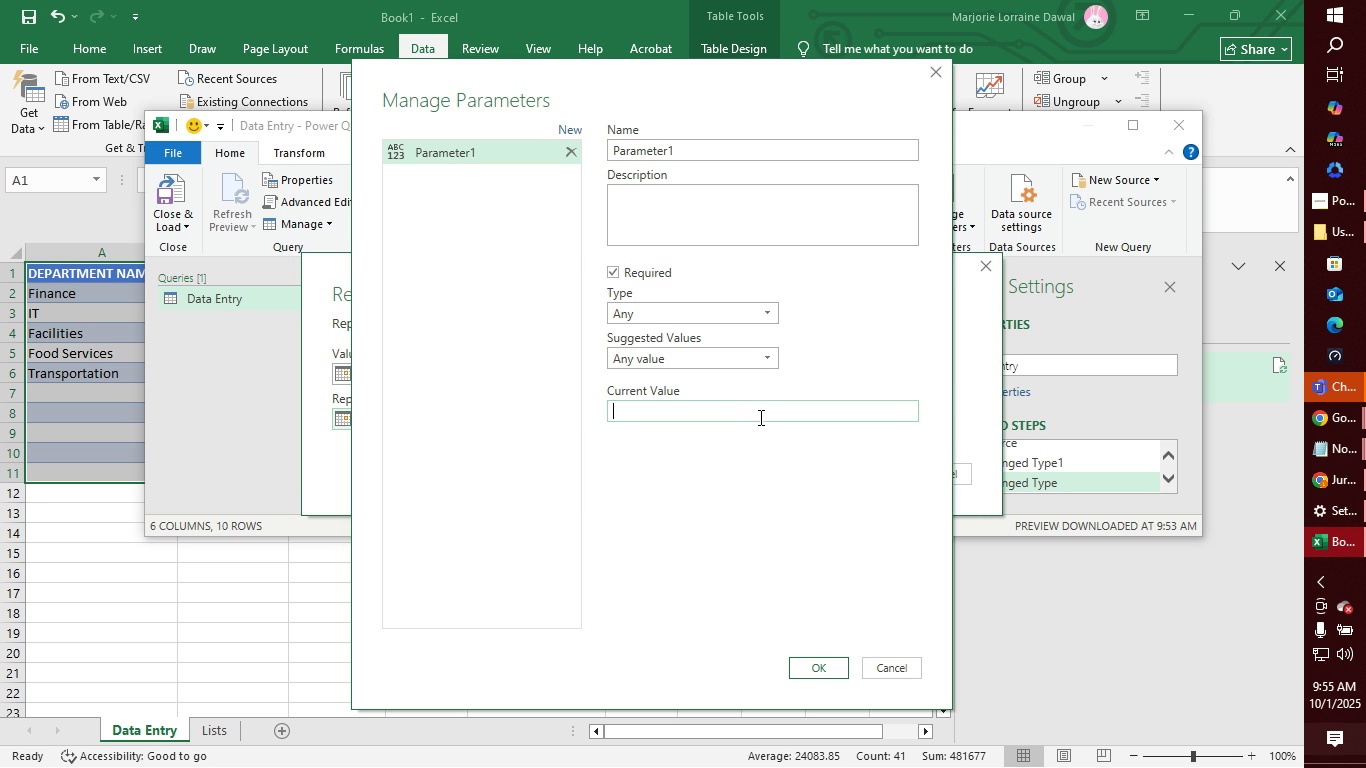 
wait(5.09)
 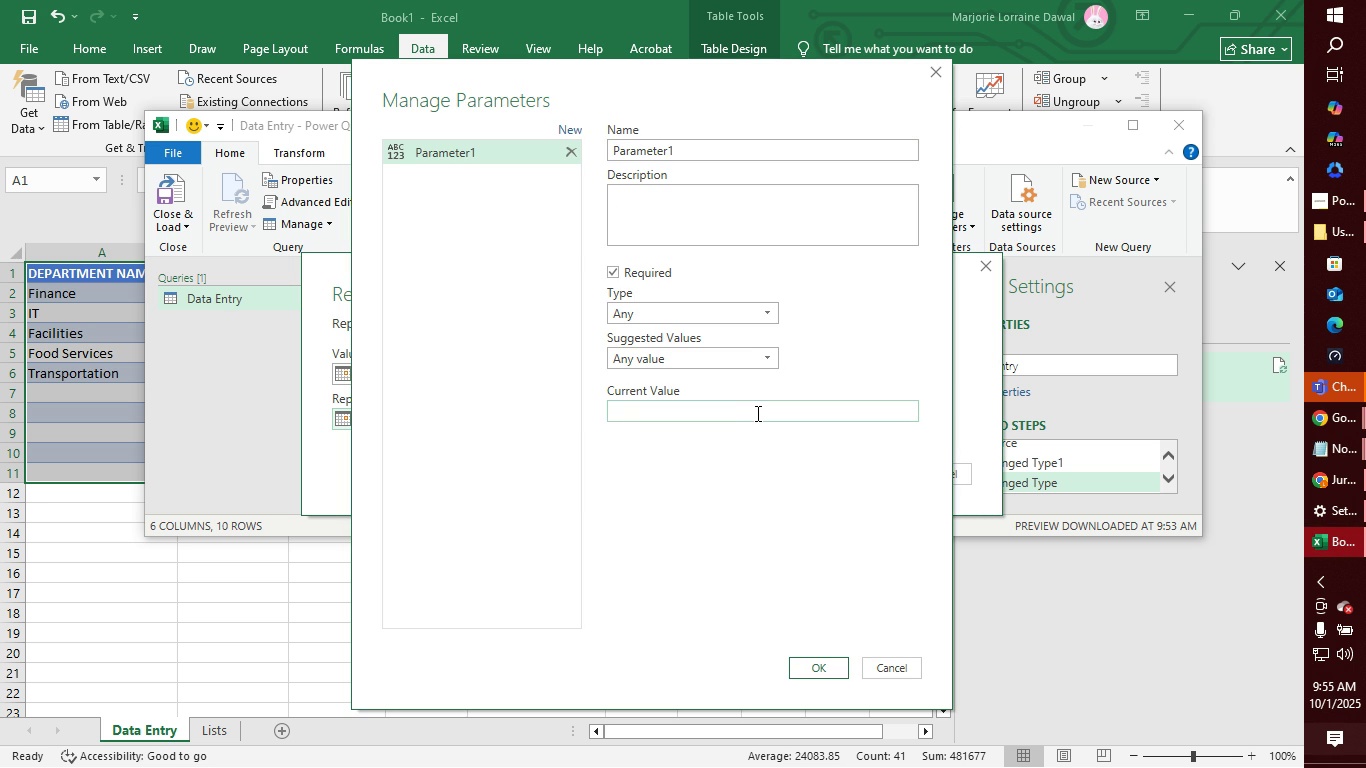 
type(yyyy-mm)
 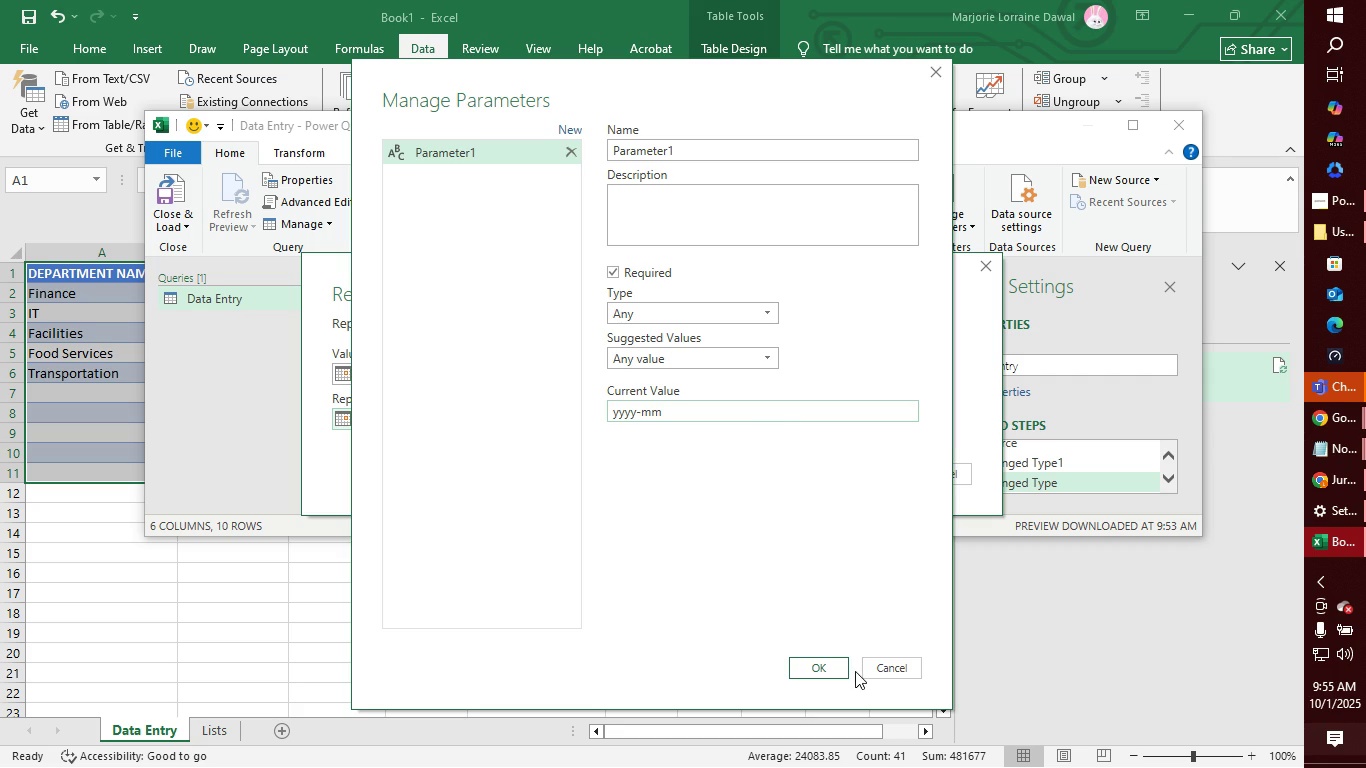 
left_click([836, 663])
 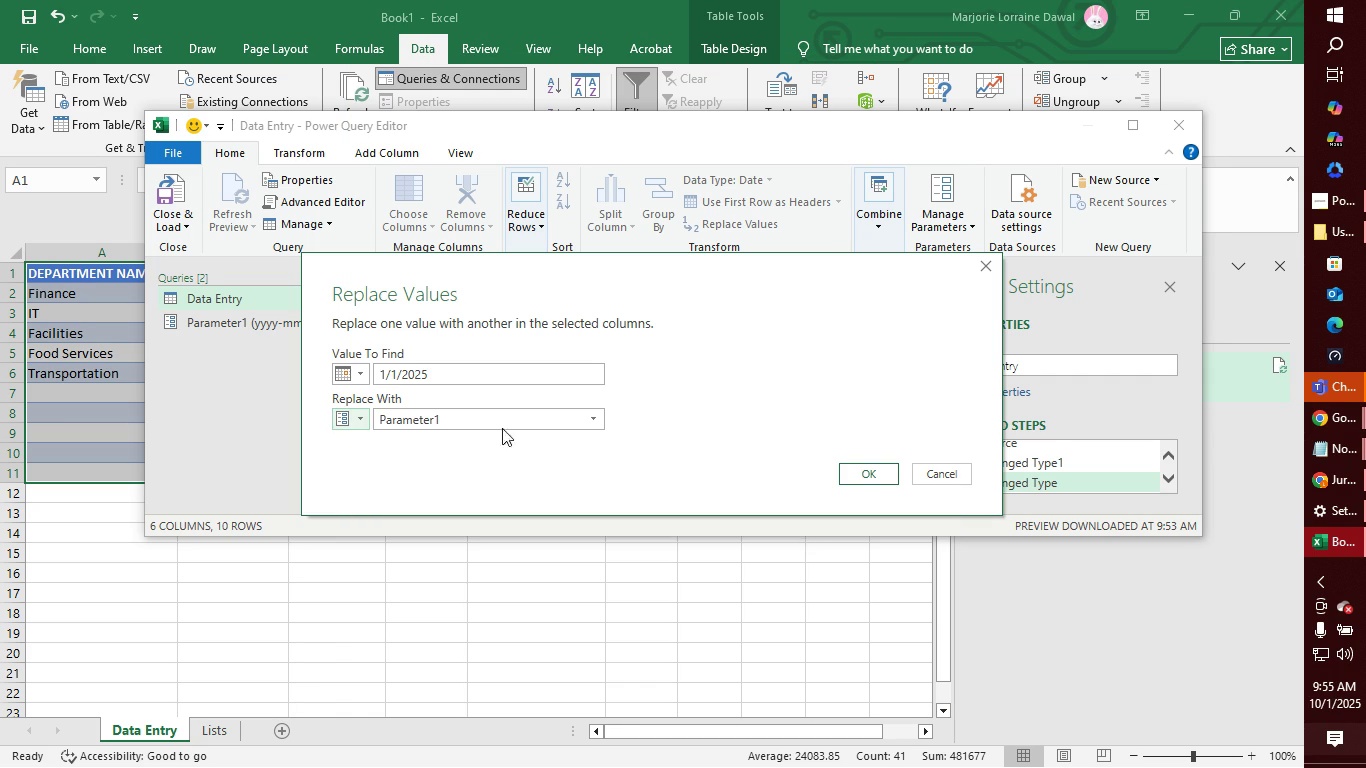 
left_click([858, 474])
 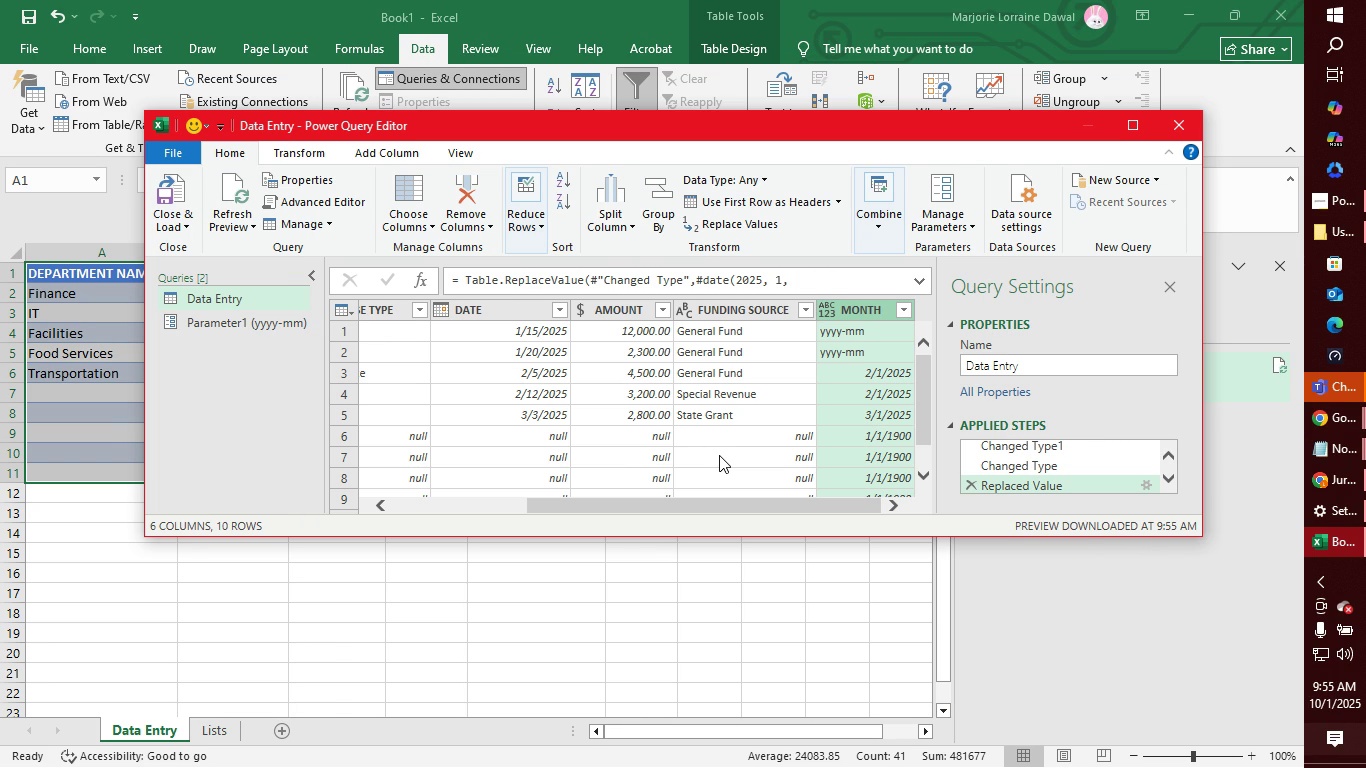 
key(Control+ControlLeft)